 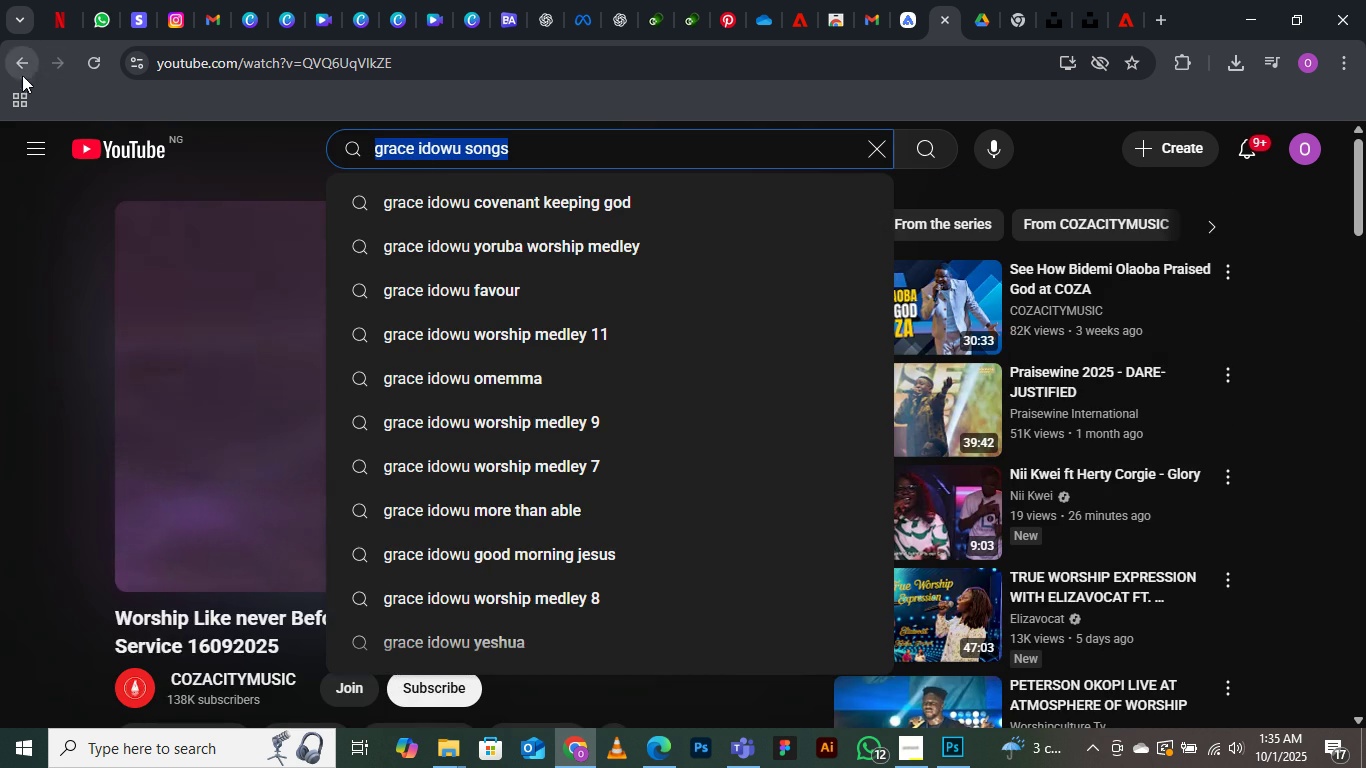 
type(pu)
key(Backspace)
type(olumi)
key(Backspace)
key(Backspace)
key(Backspace)
key(Backspace)
key(Backspace)
type(elumi)
 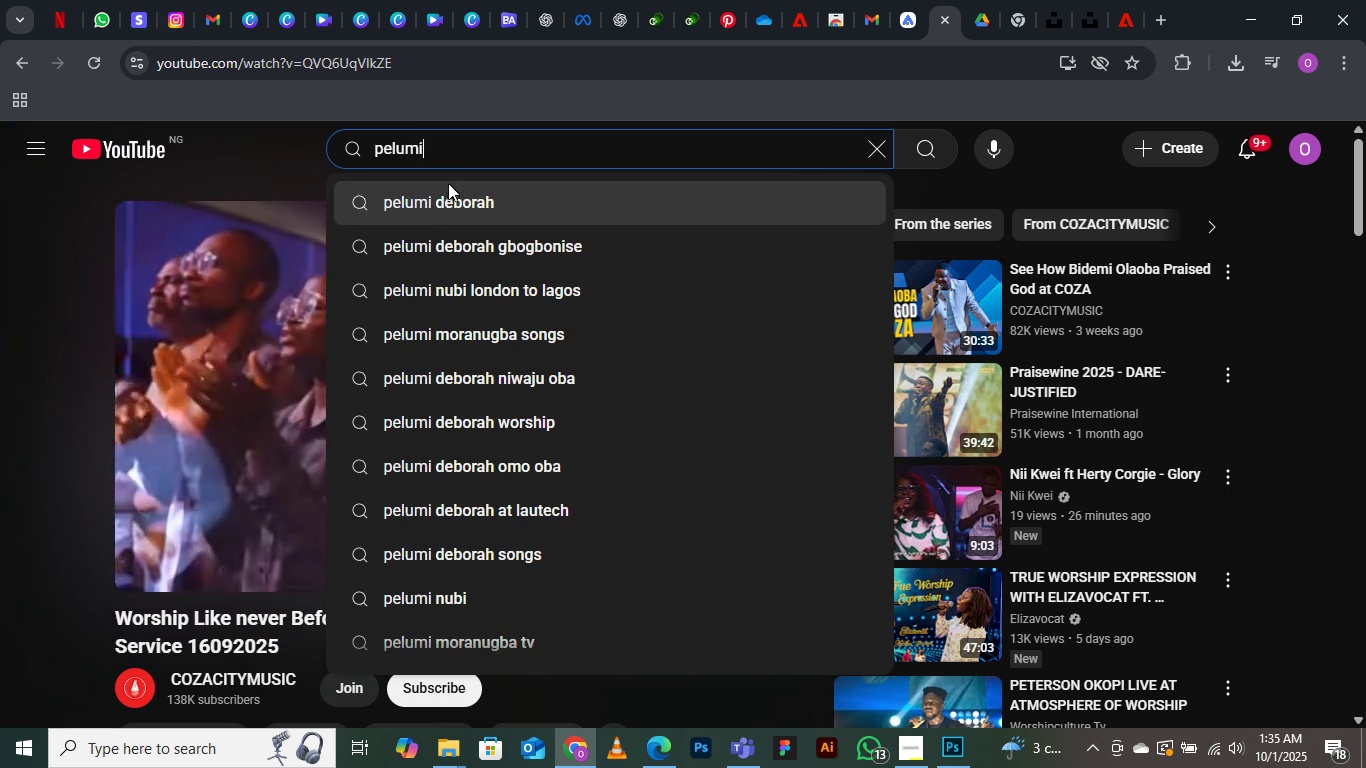 
left_click([439, 208])
 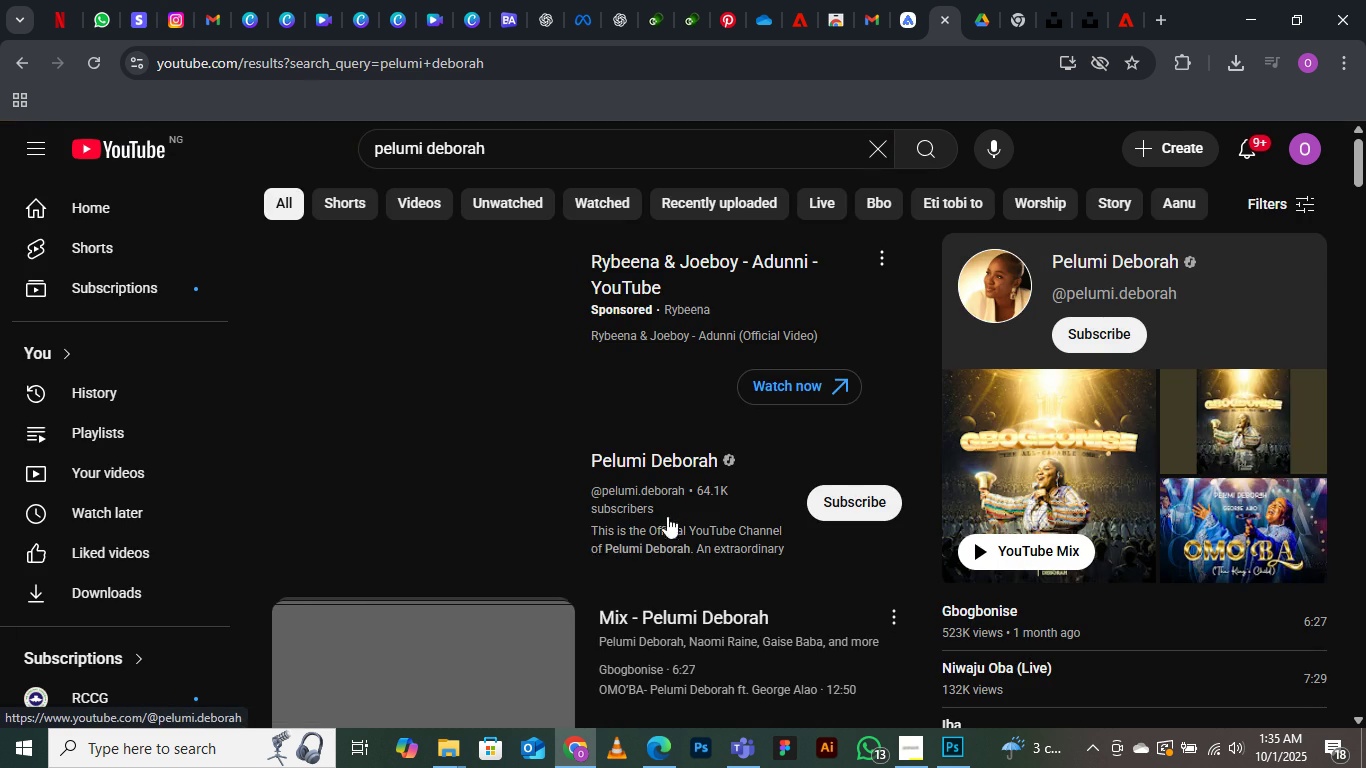 
scroll: coordinate [602, 594], scroll_direction: down, amount: 7.0
 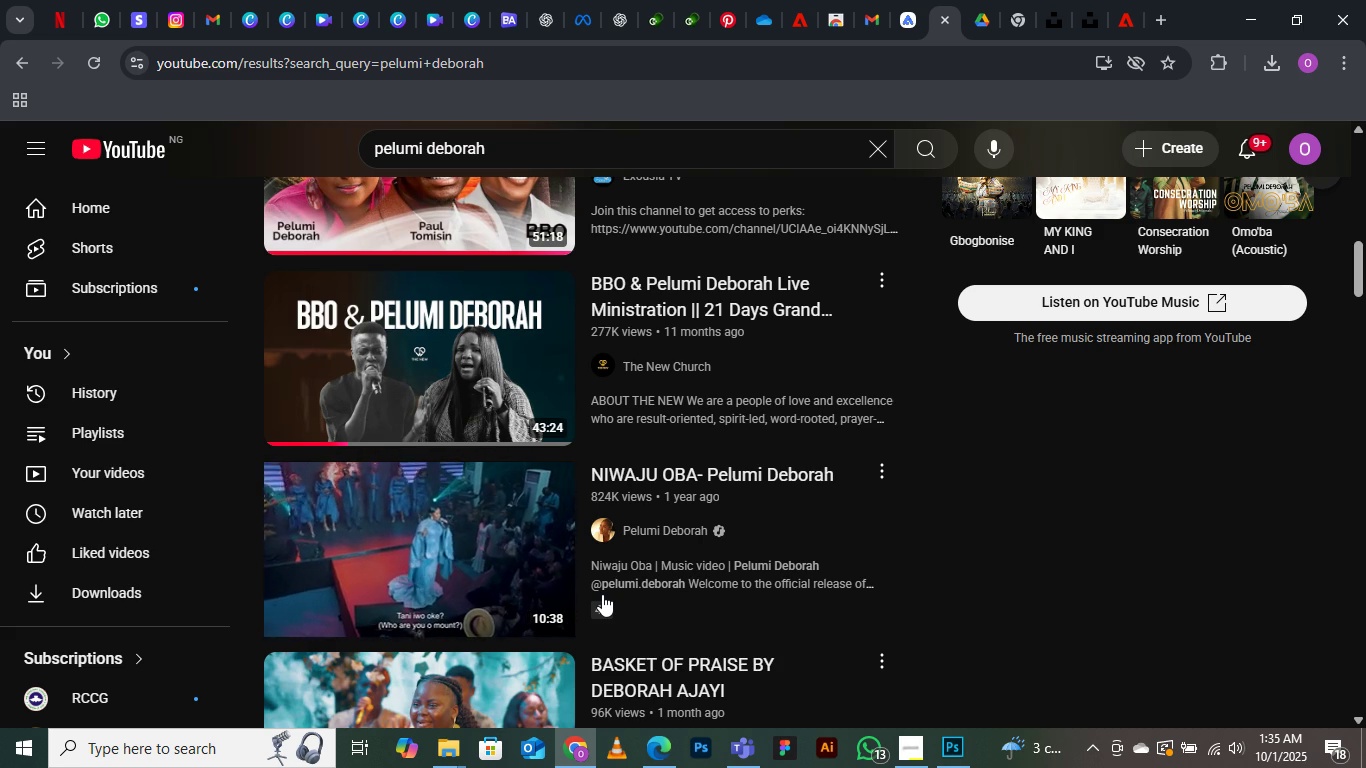 
scroll: coordinate [610, 573], scroll_direction: up, amount: 7.0
 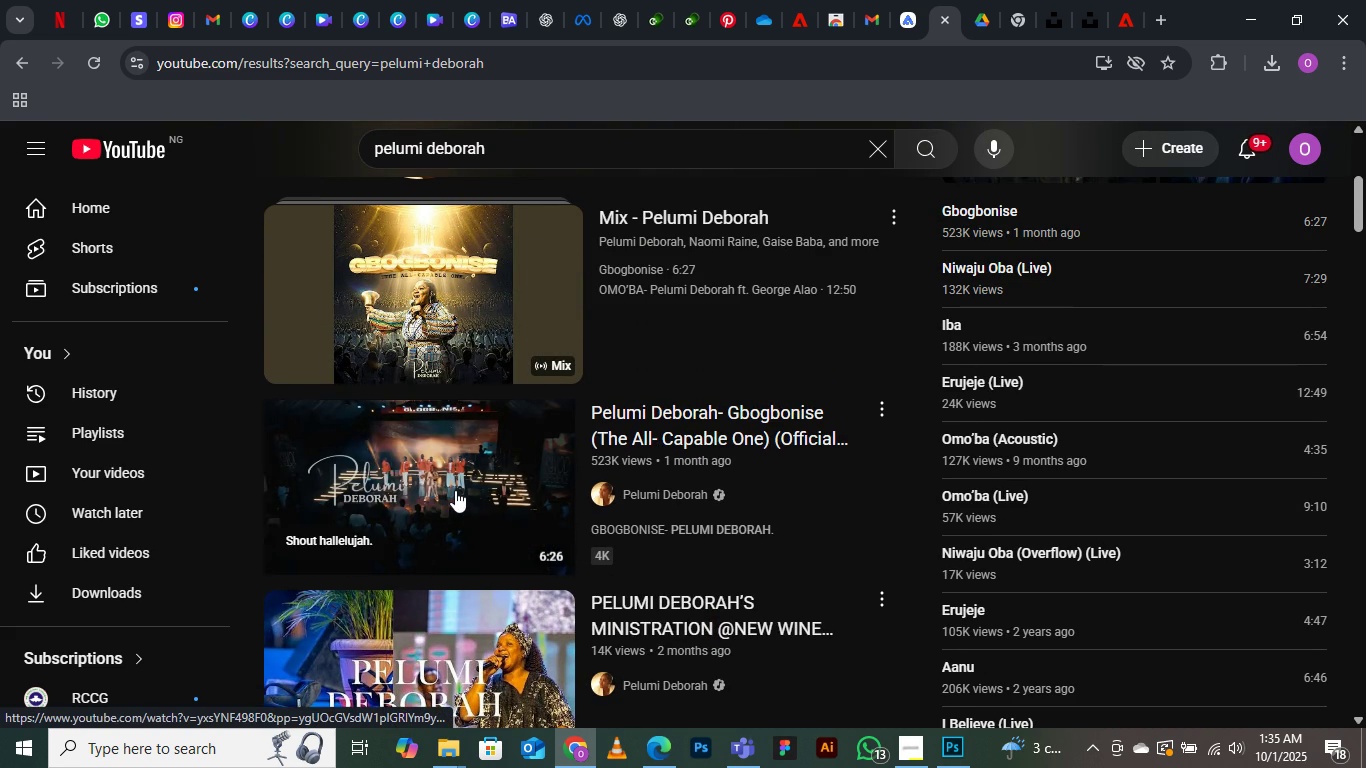 
left_click([455, 490])
 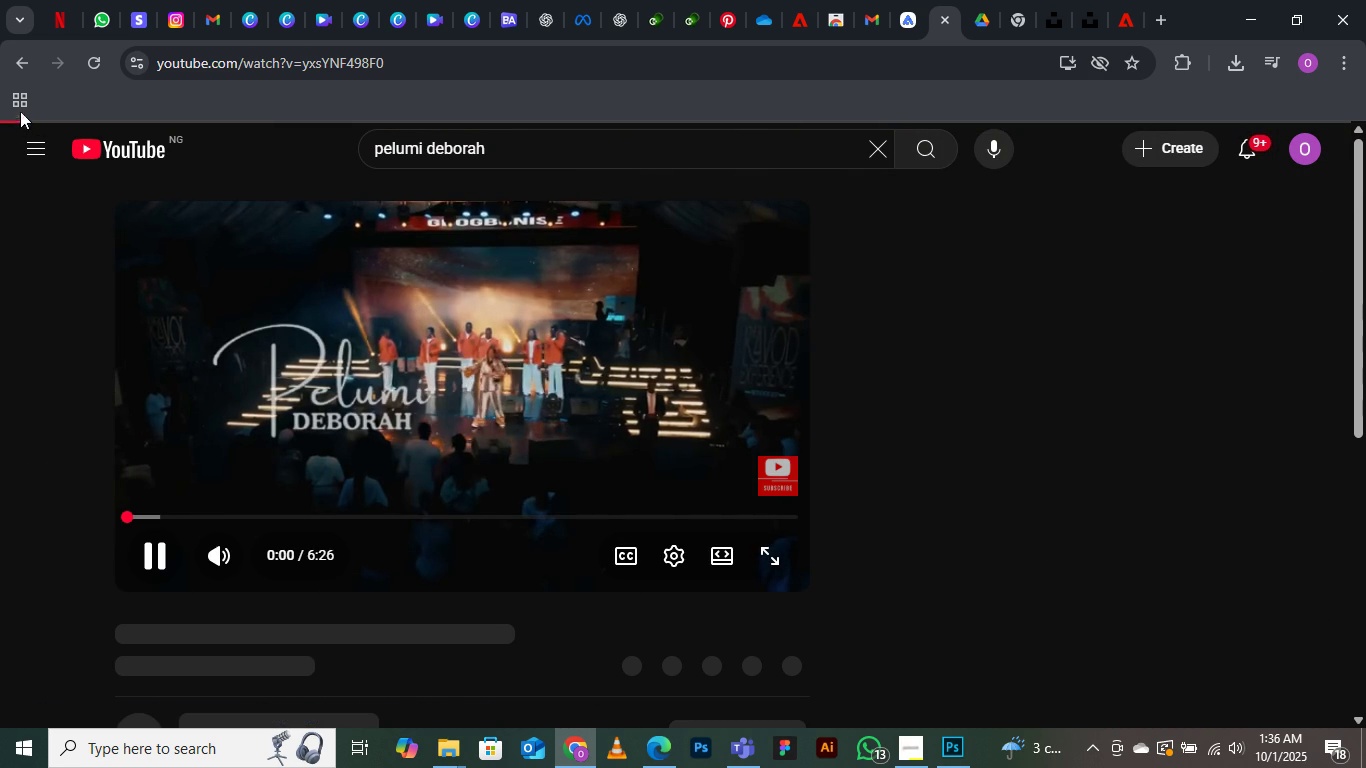 
left_click([22, 51])
 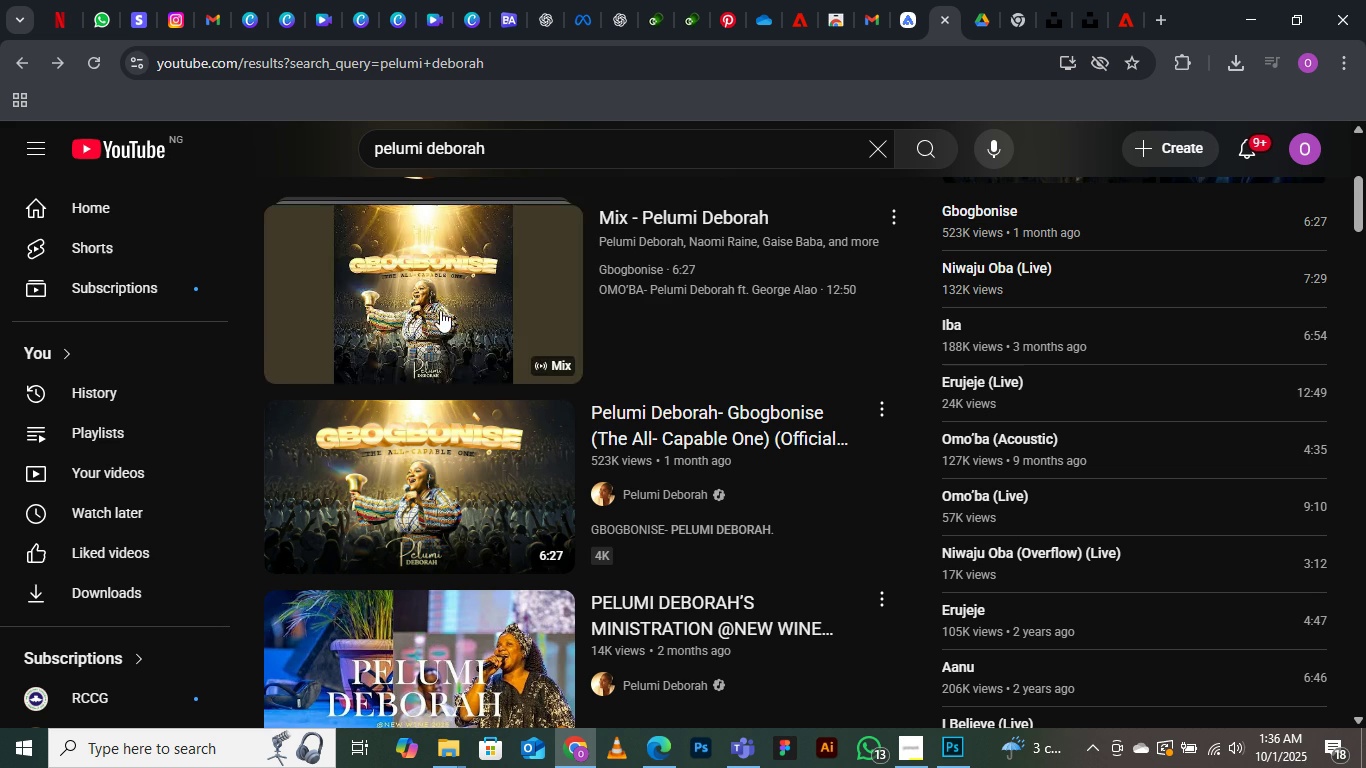 
left_click([432, 277])
 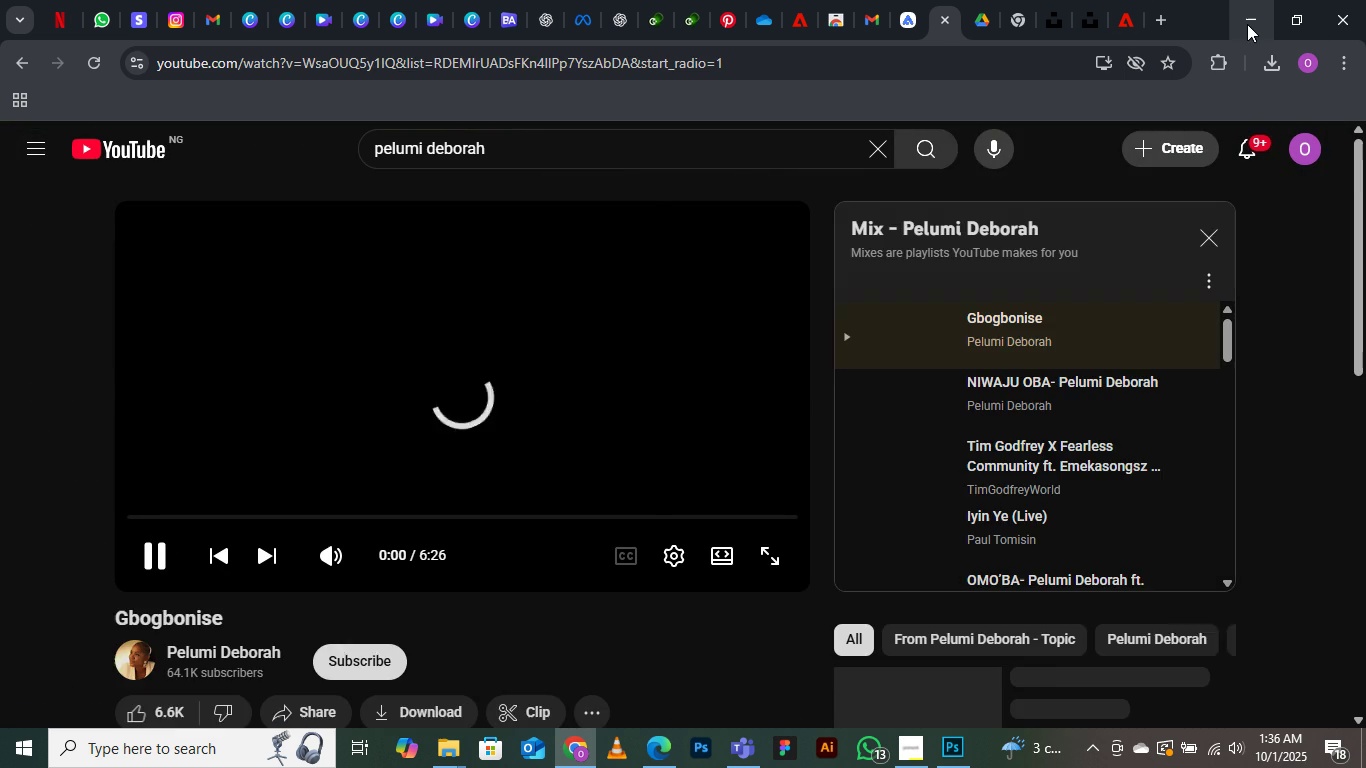 
left_click([1247, 22])
 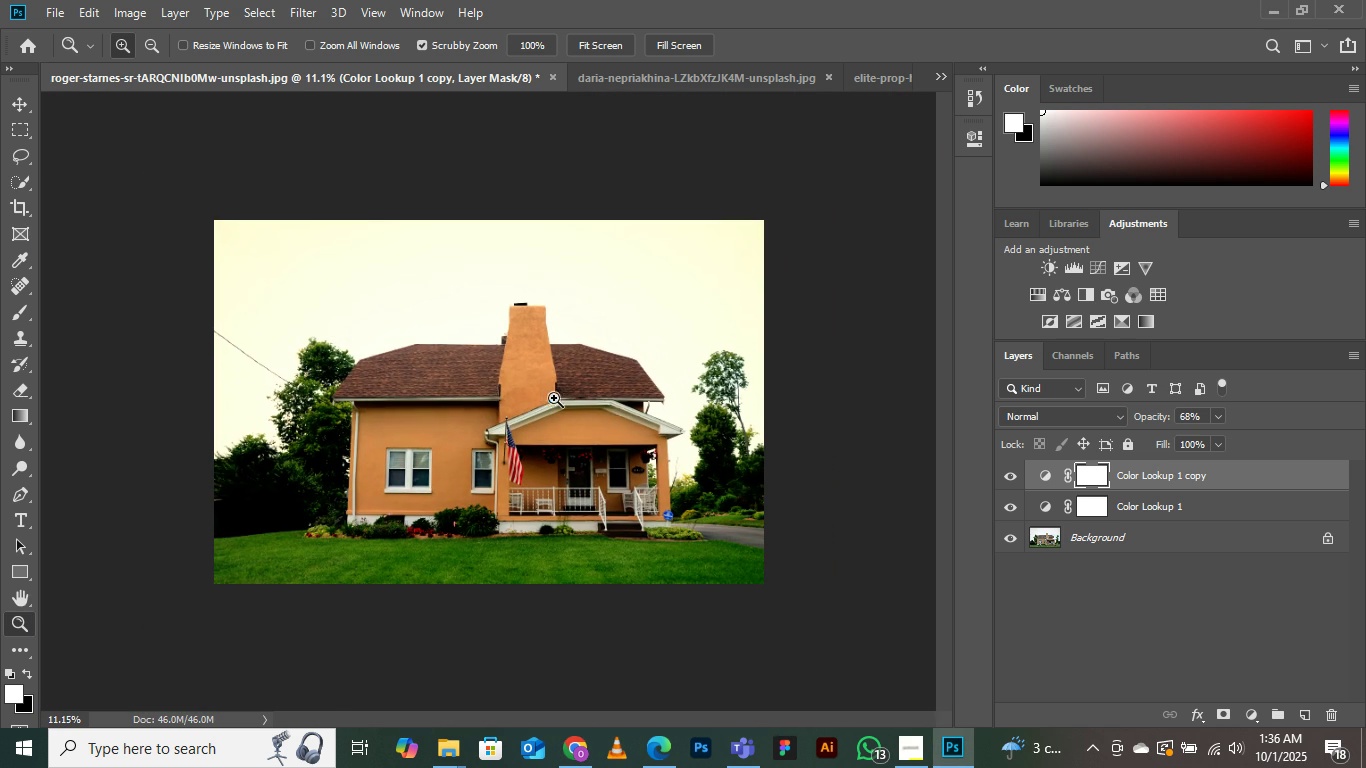 
left_click([1013, 476])
 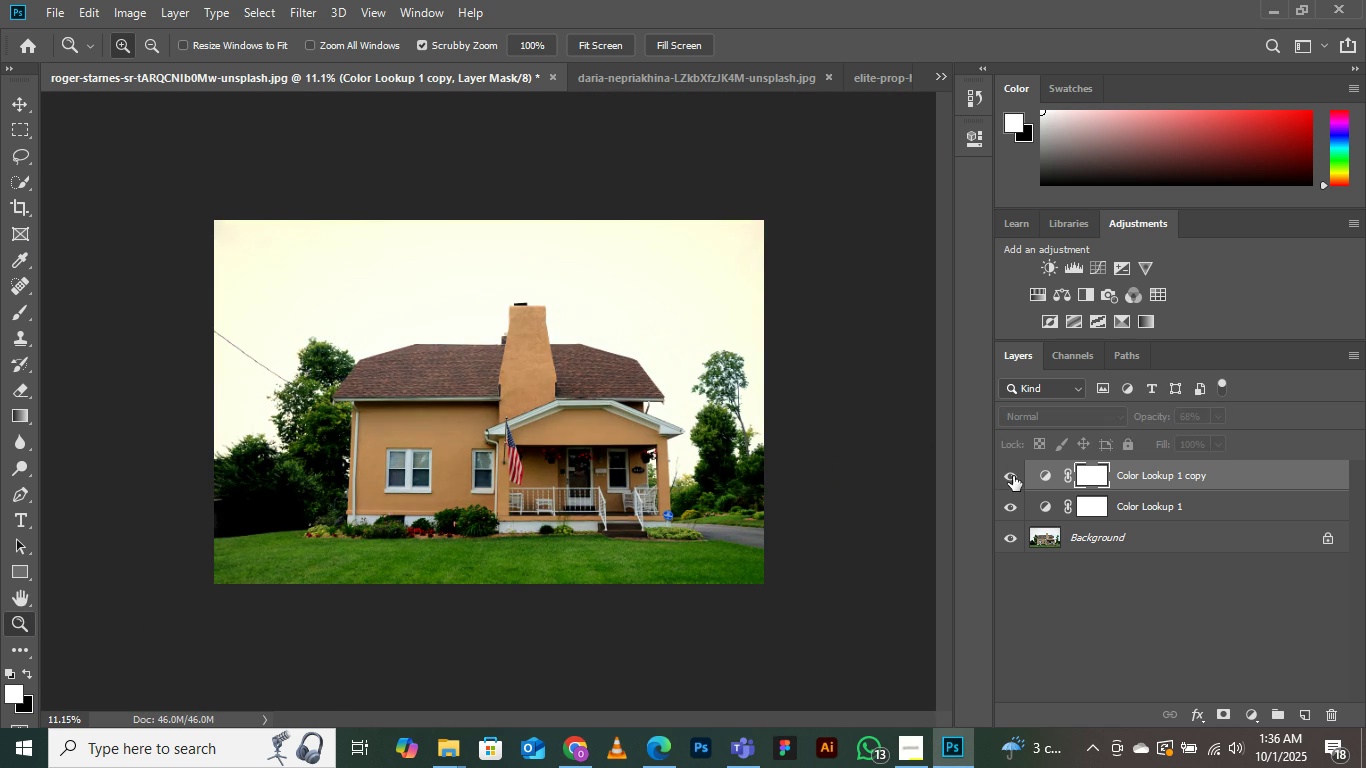 
left_click([1013, 476])
 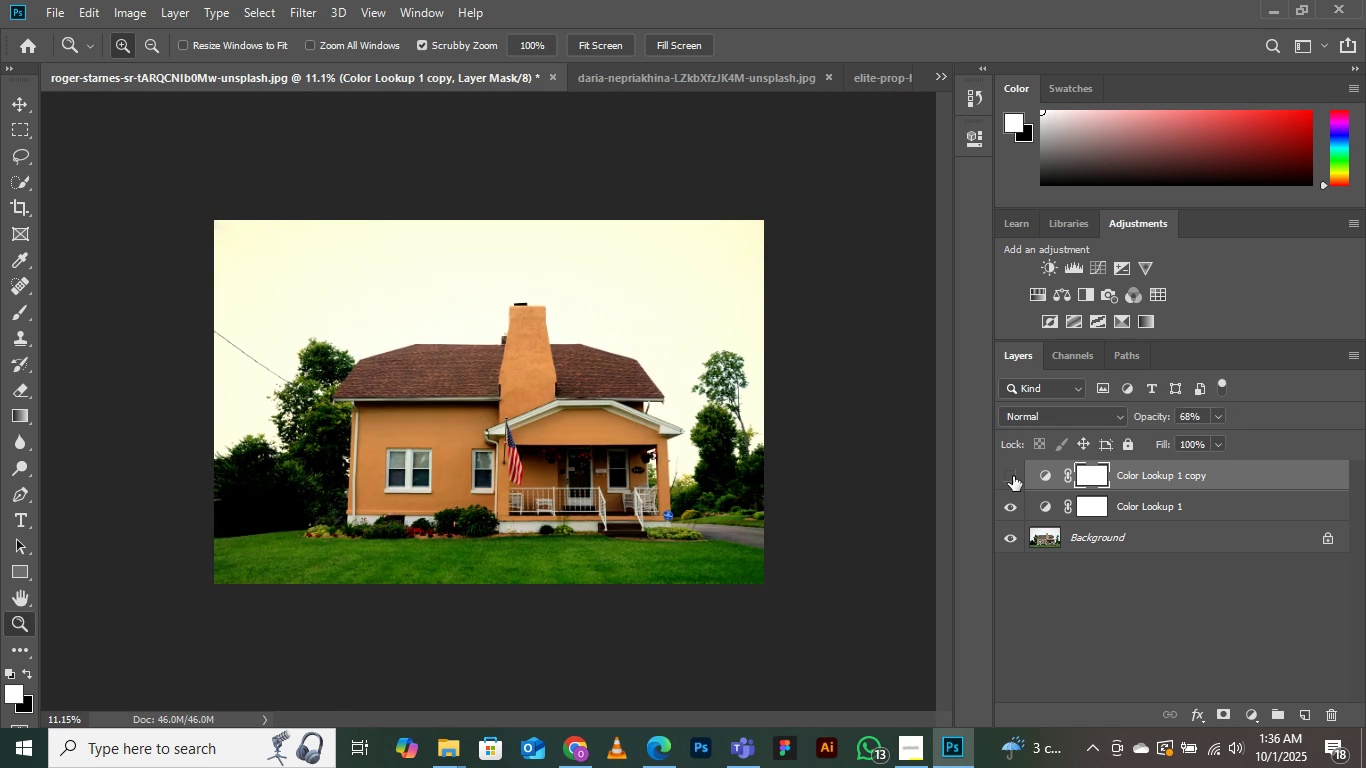 
left_click([1013, 476])
 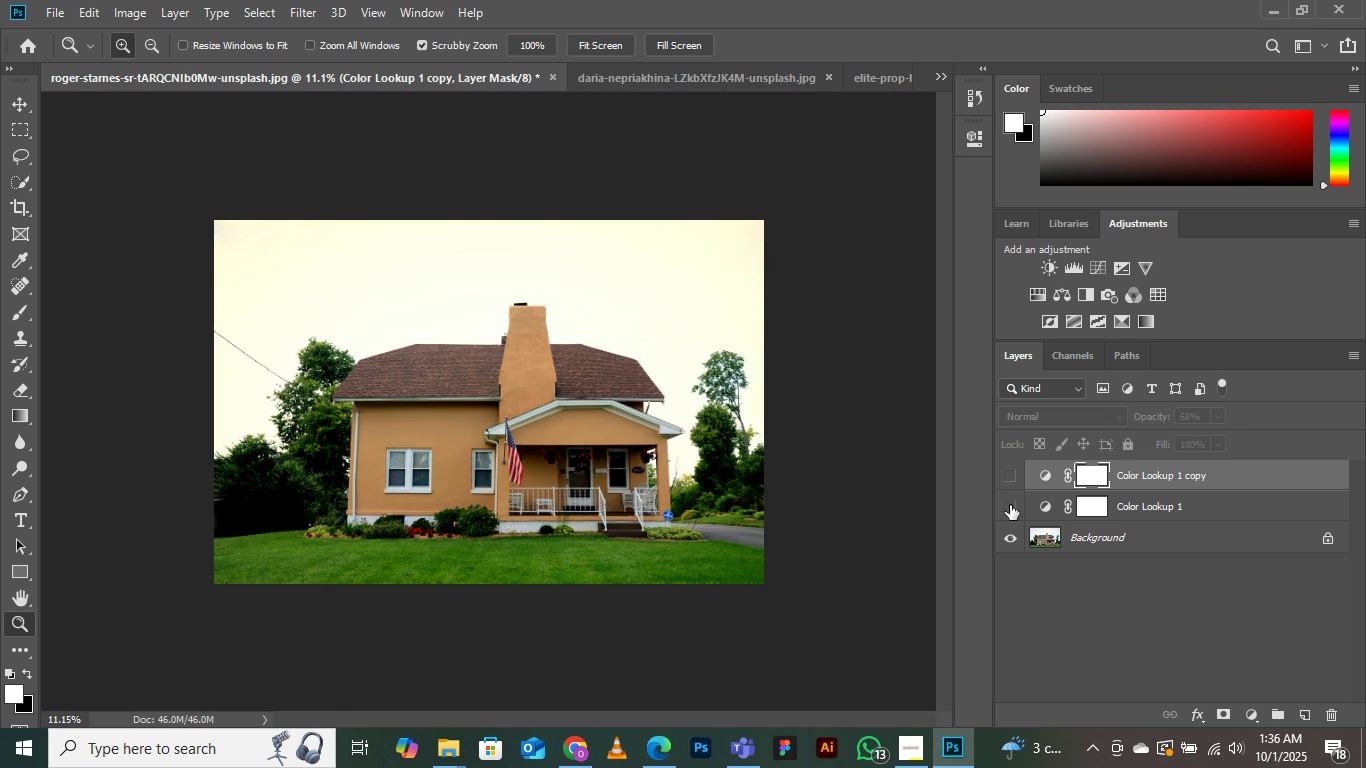 
left_click([1010, 505])
 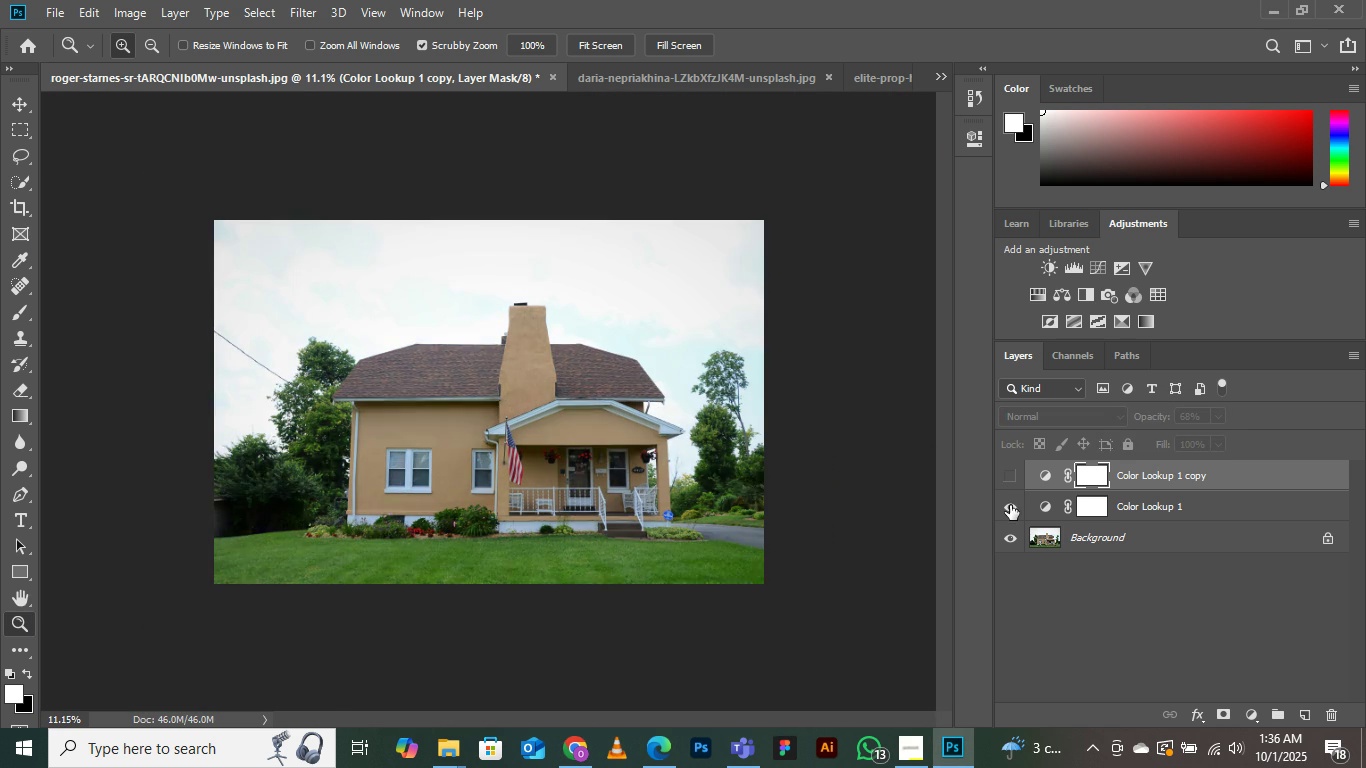 
left_click([1010, 505])
 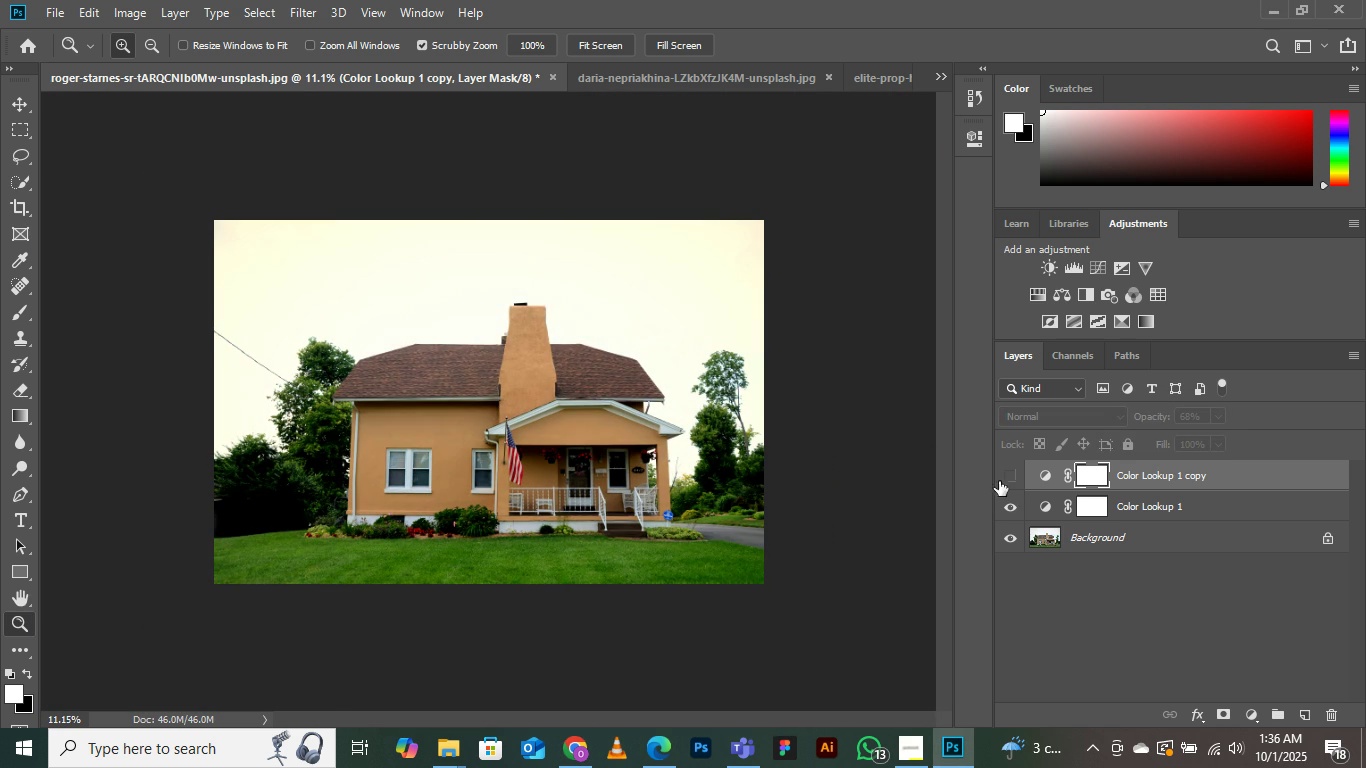 
left_click([999, 481])
 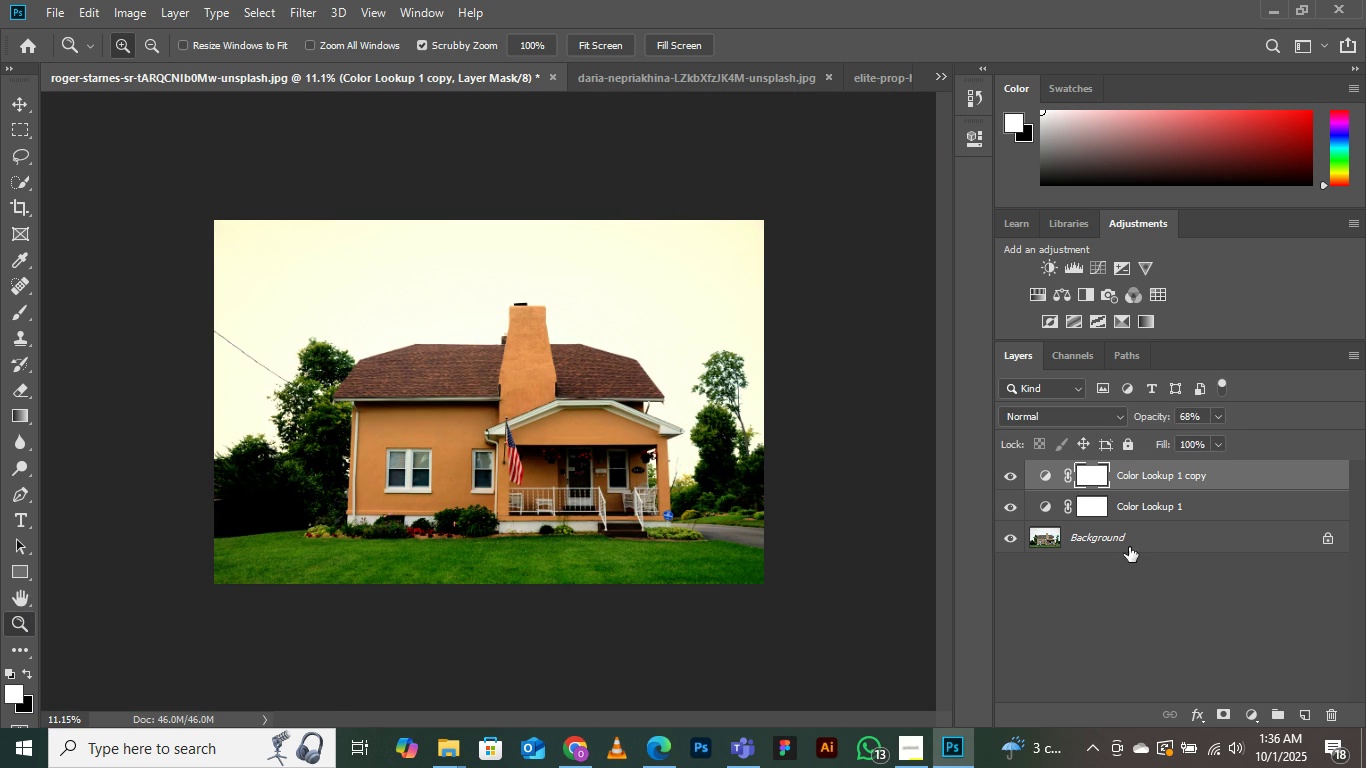 
left_click([1129, 547])